 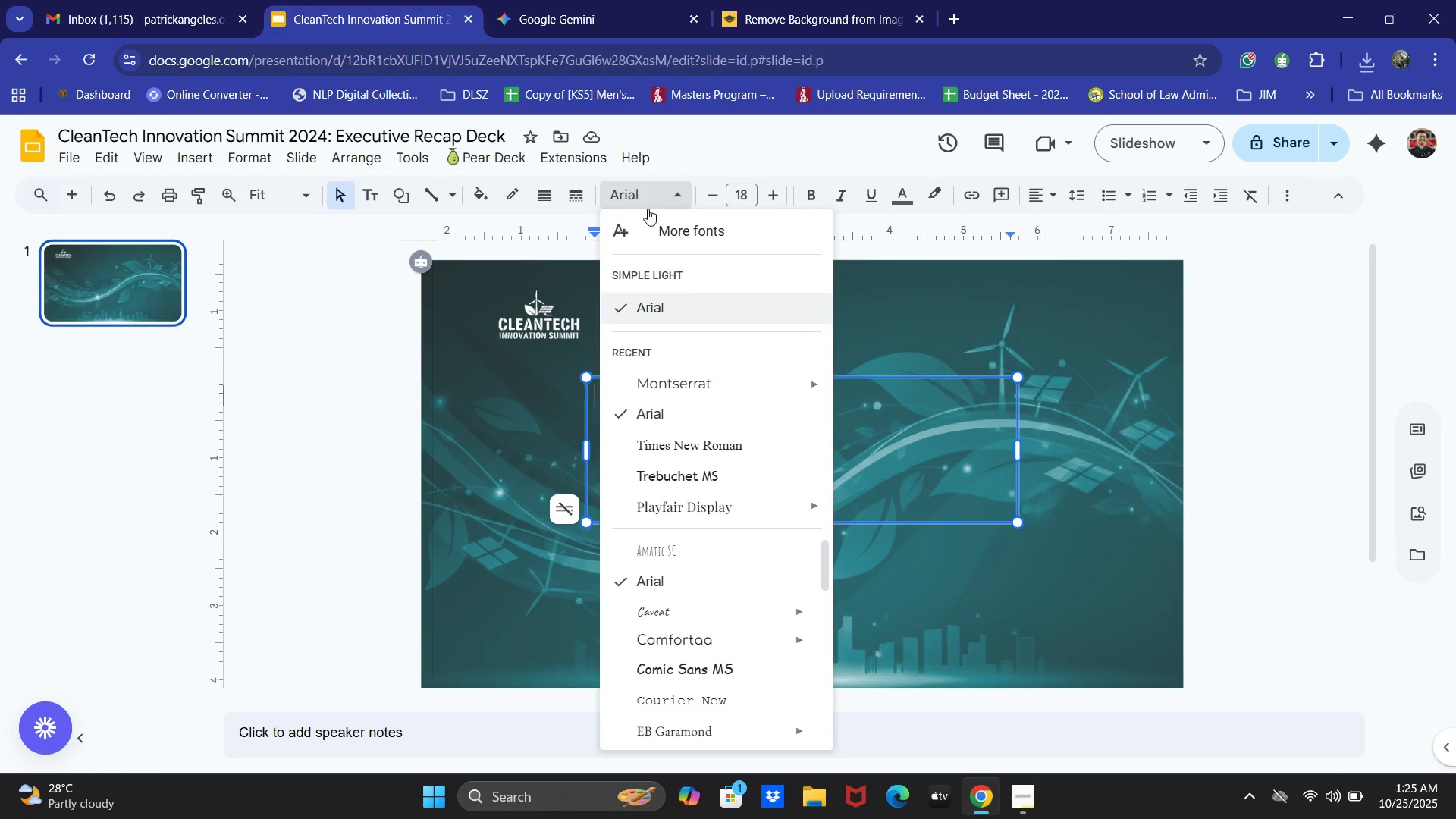 
left_click([649, 184])
 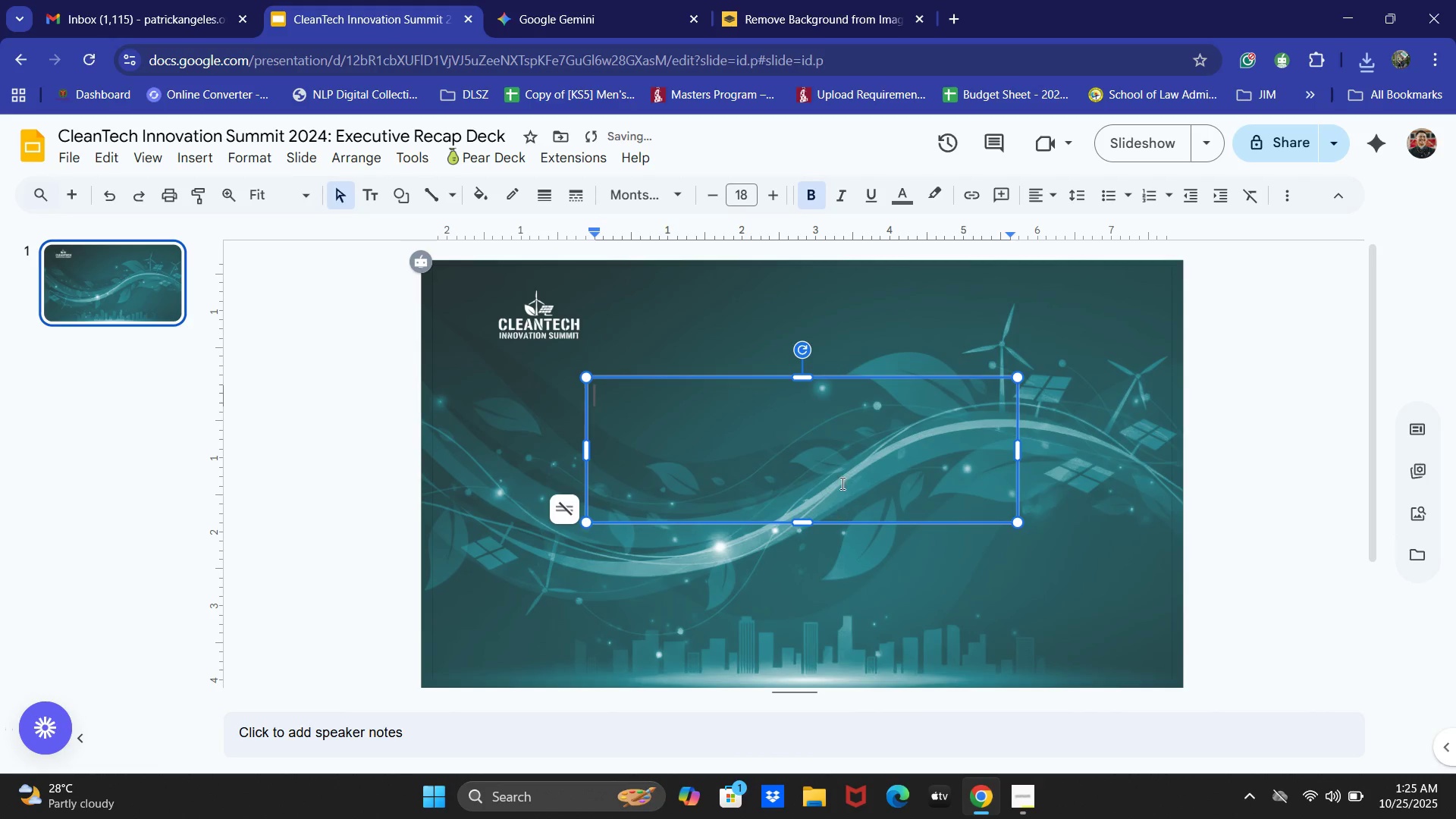 
wait(6.78)
 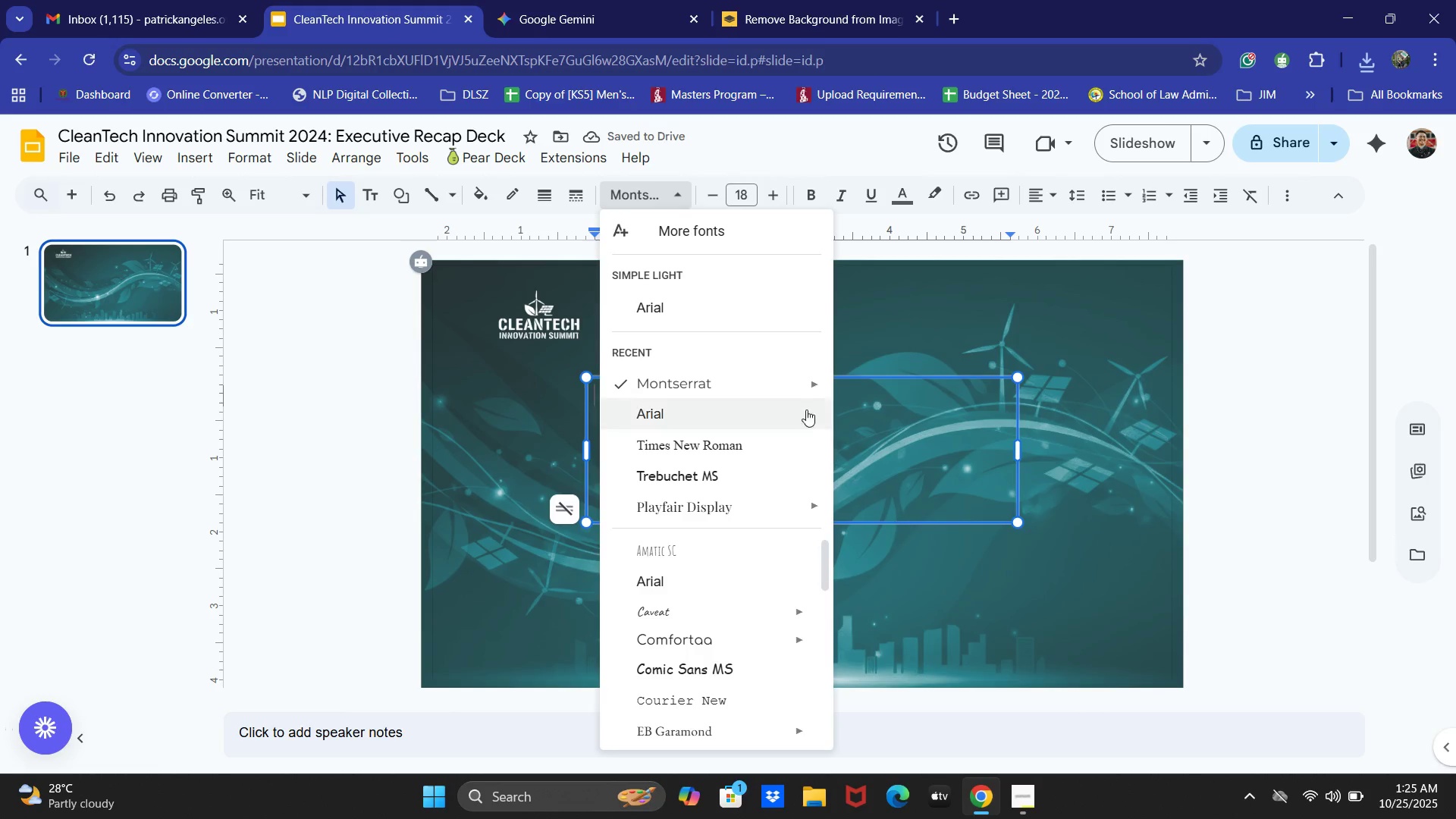 
left_click([1074, 224])
 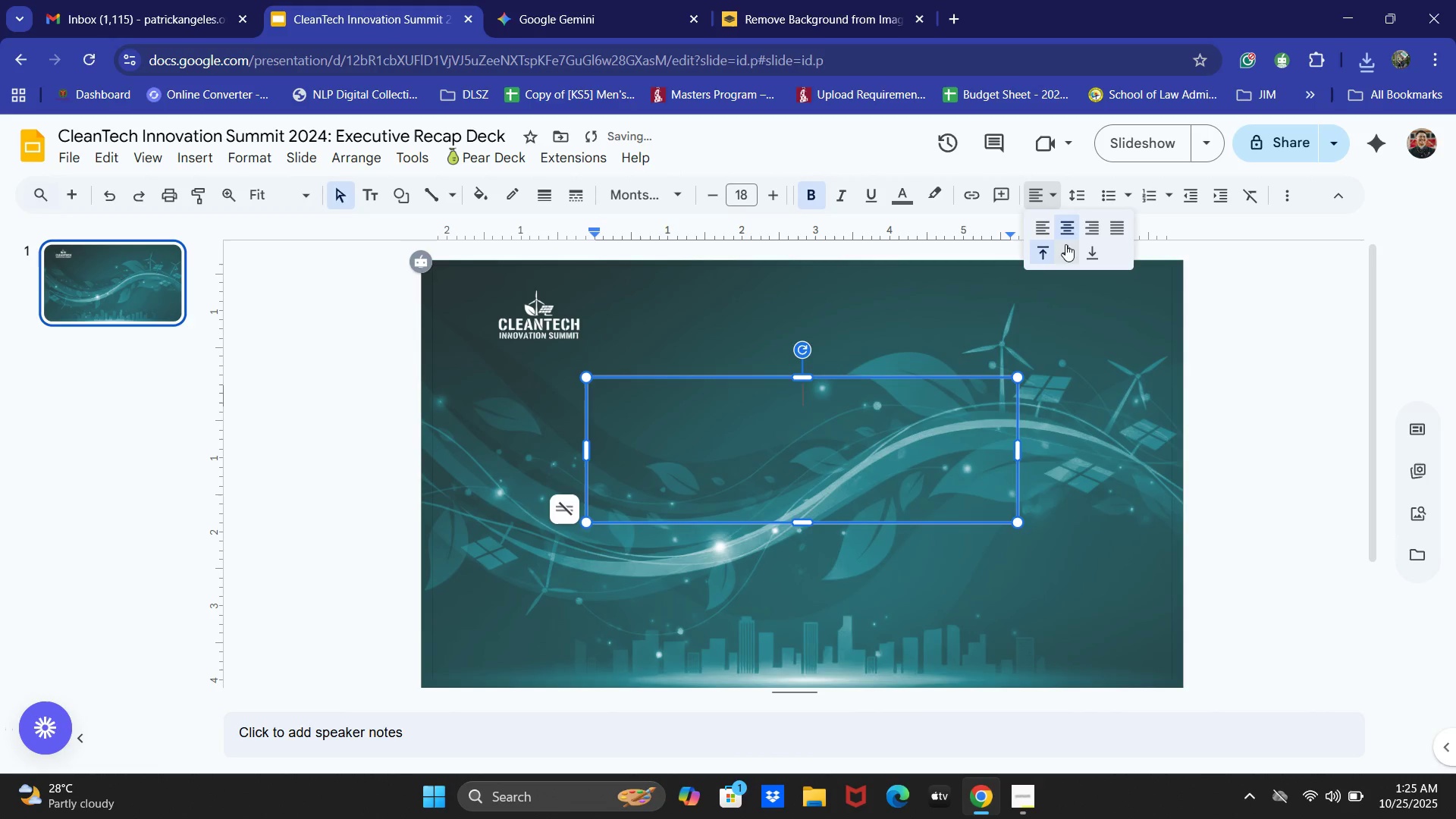 
left_click([1065, 245])
 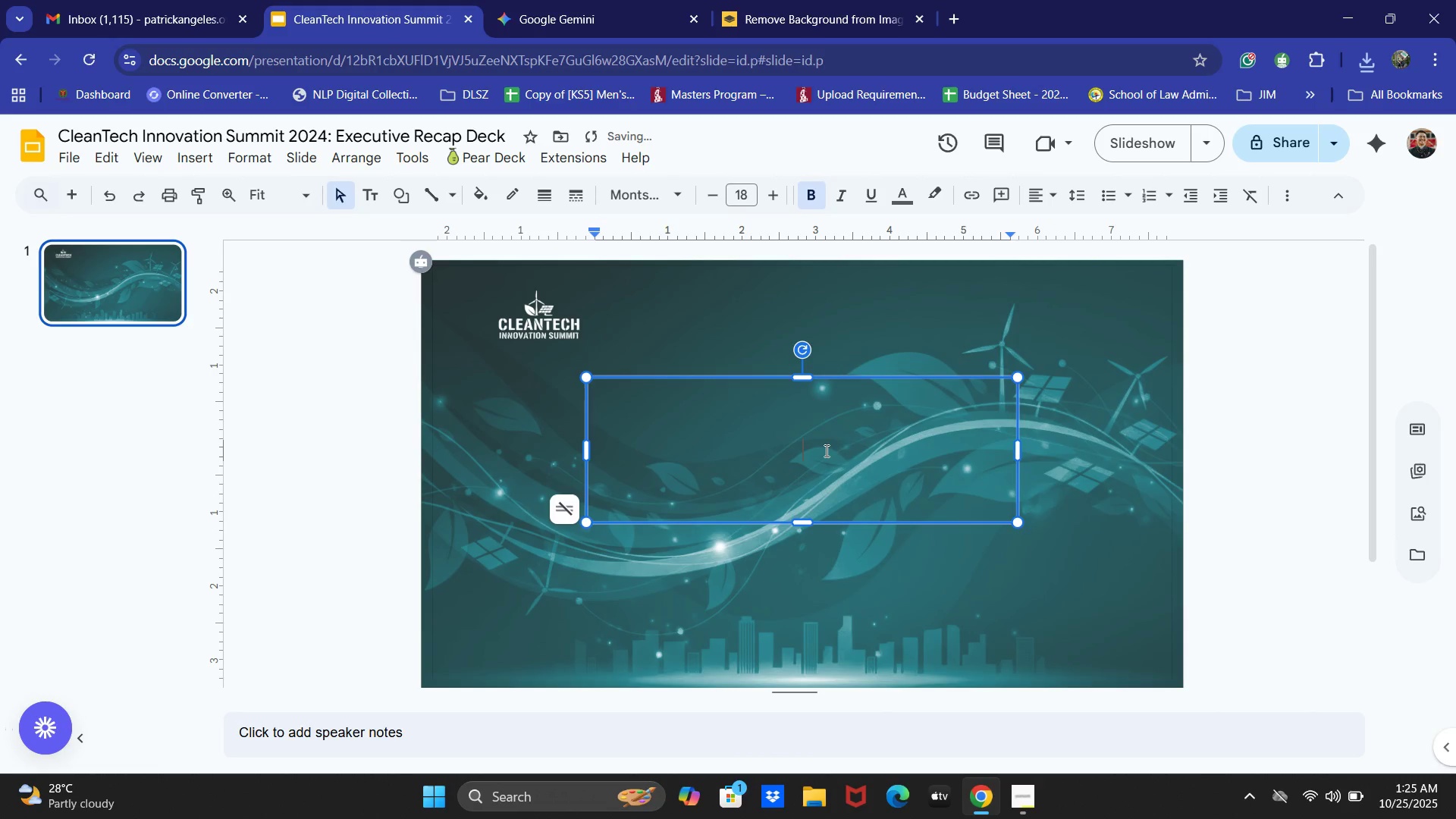 
left_click([825, 450])
 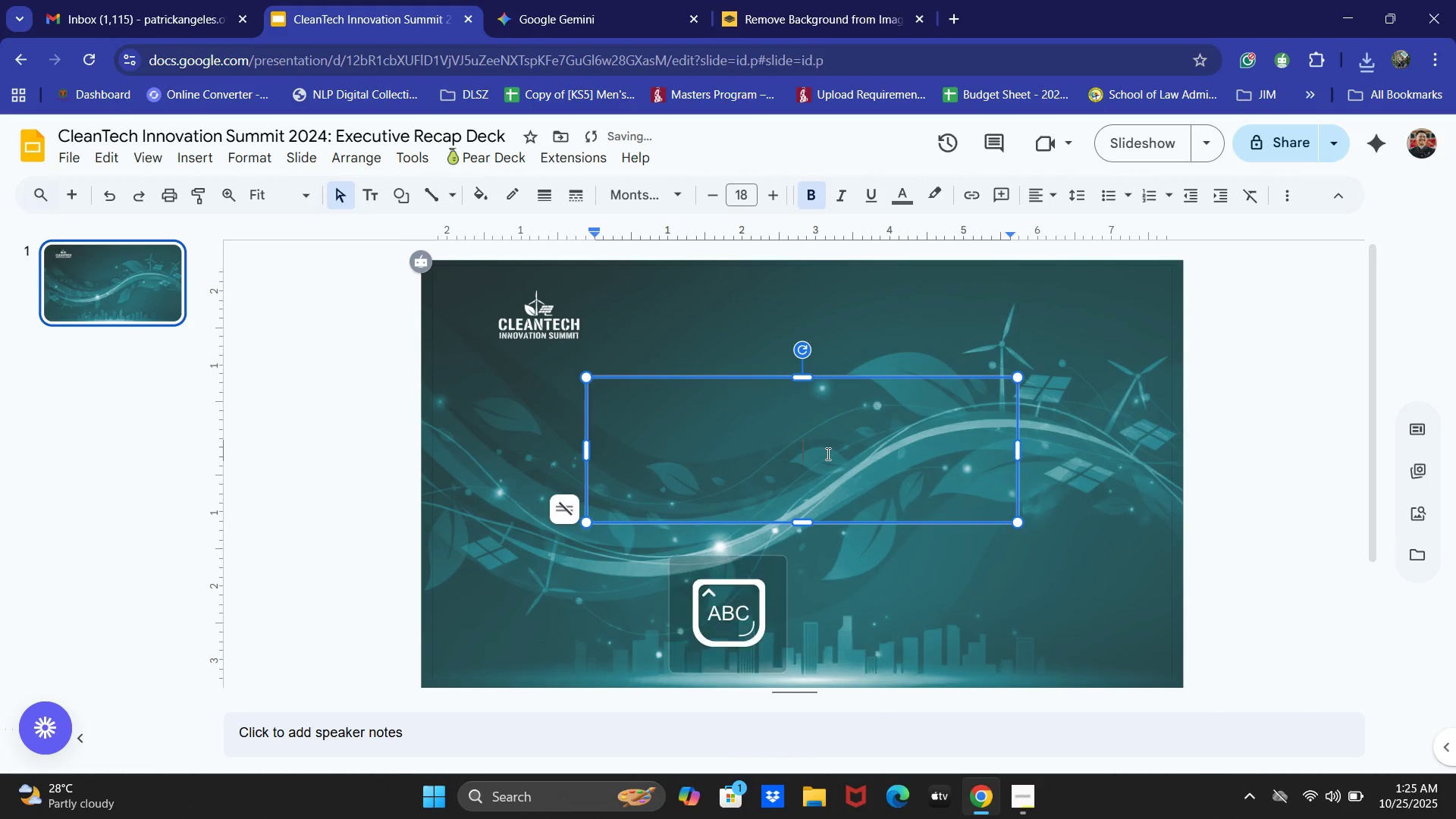 
type(CLE)
key(Backspace)
key(Backspace)
key(Backspace)
 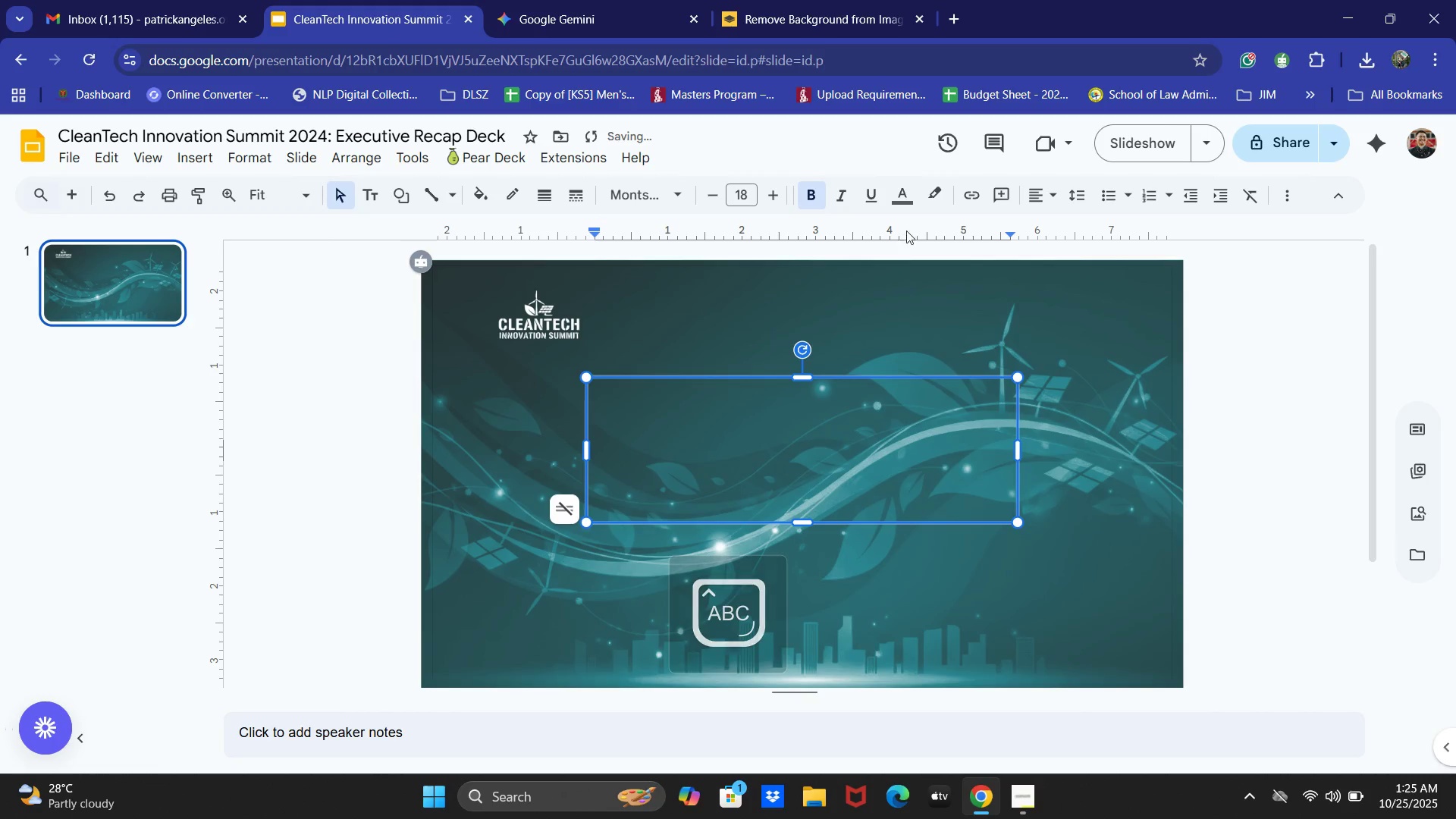 
double_click([906, 204])
 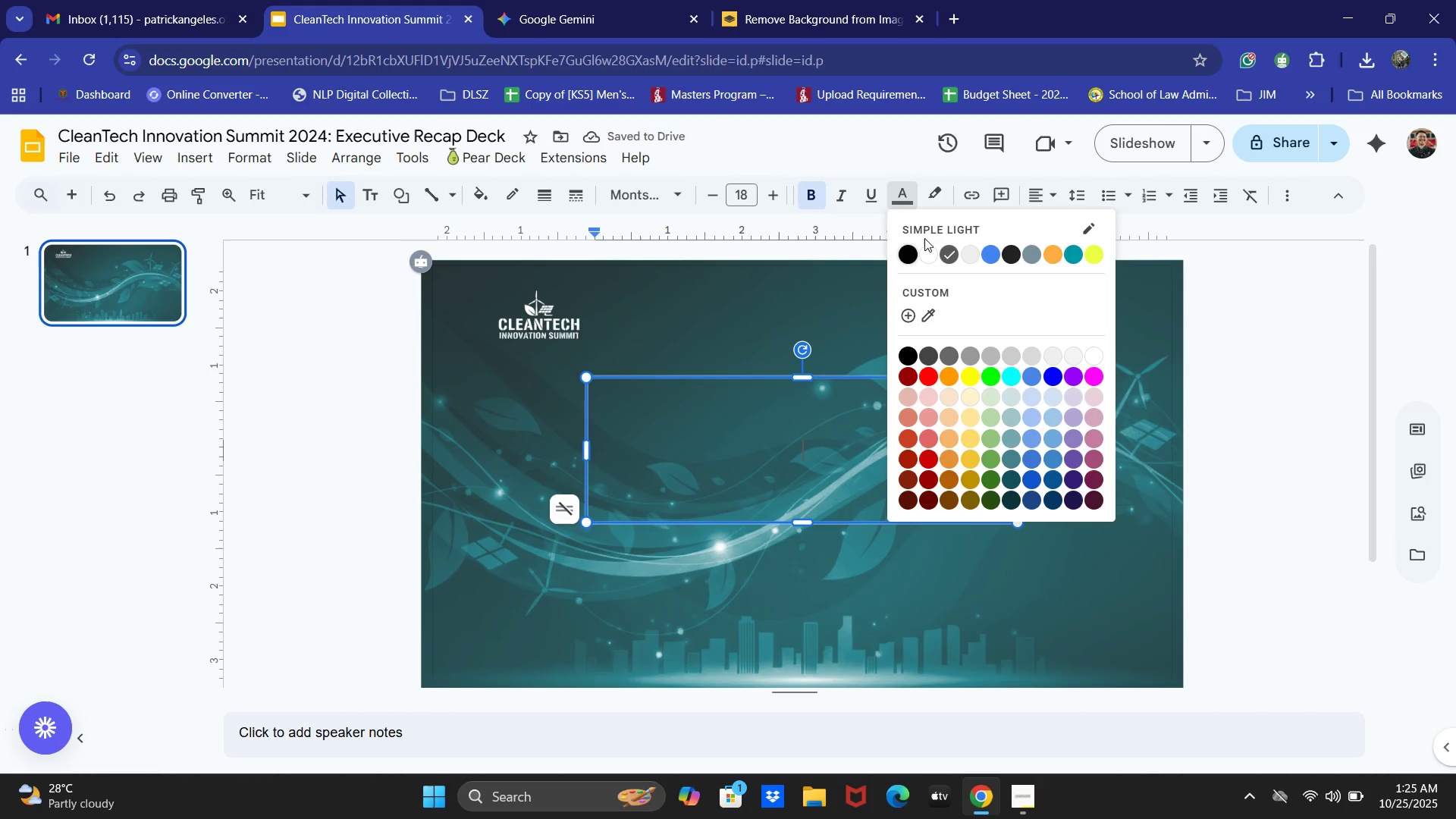 
left_click([924, 255])
 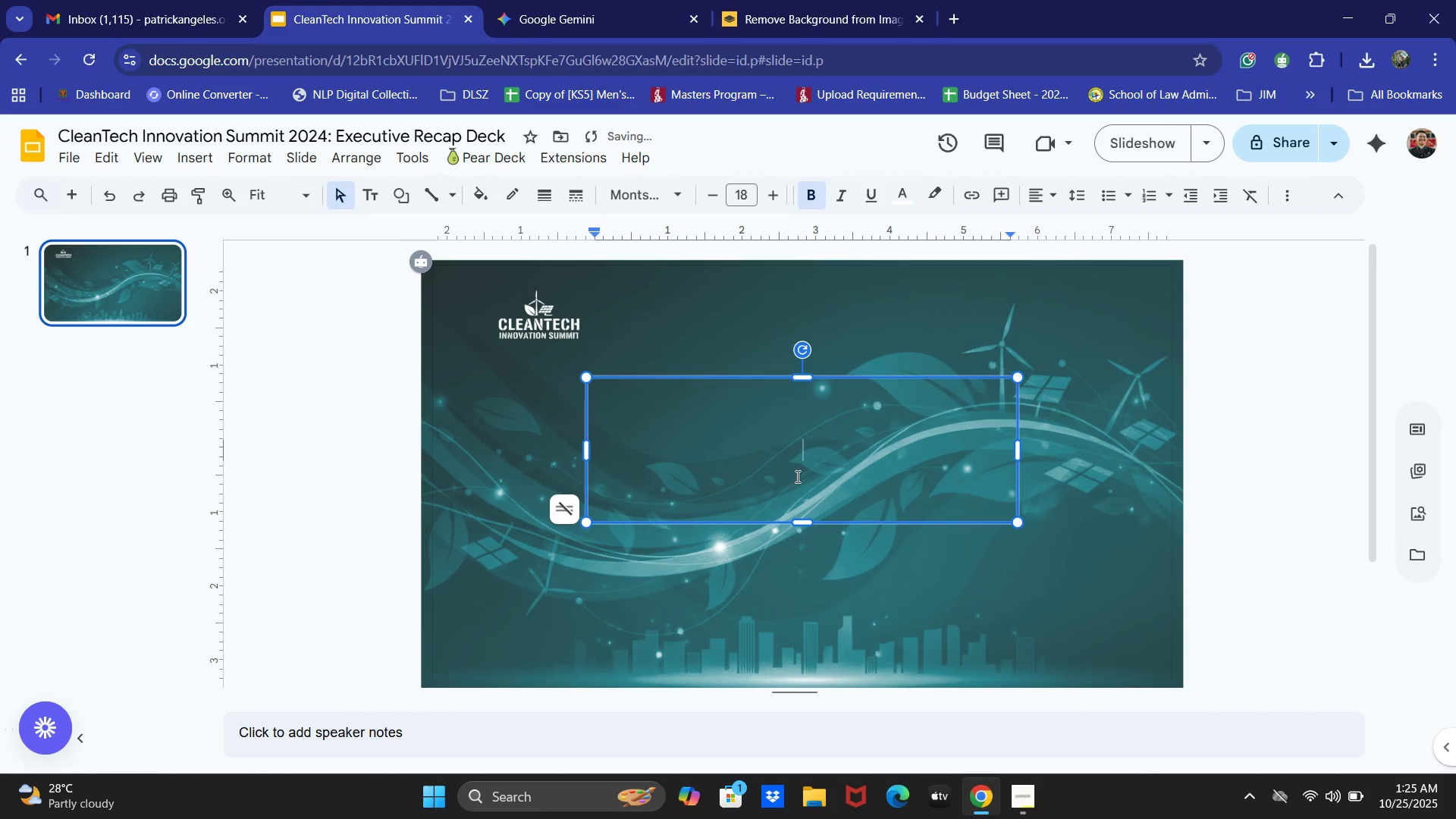 
left_click([796, 476])
 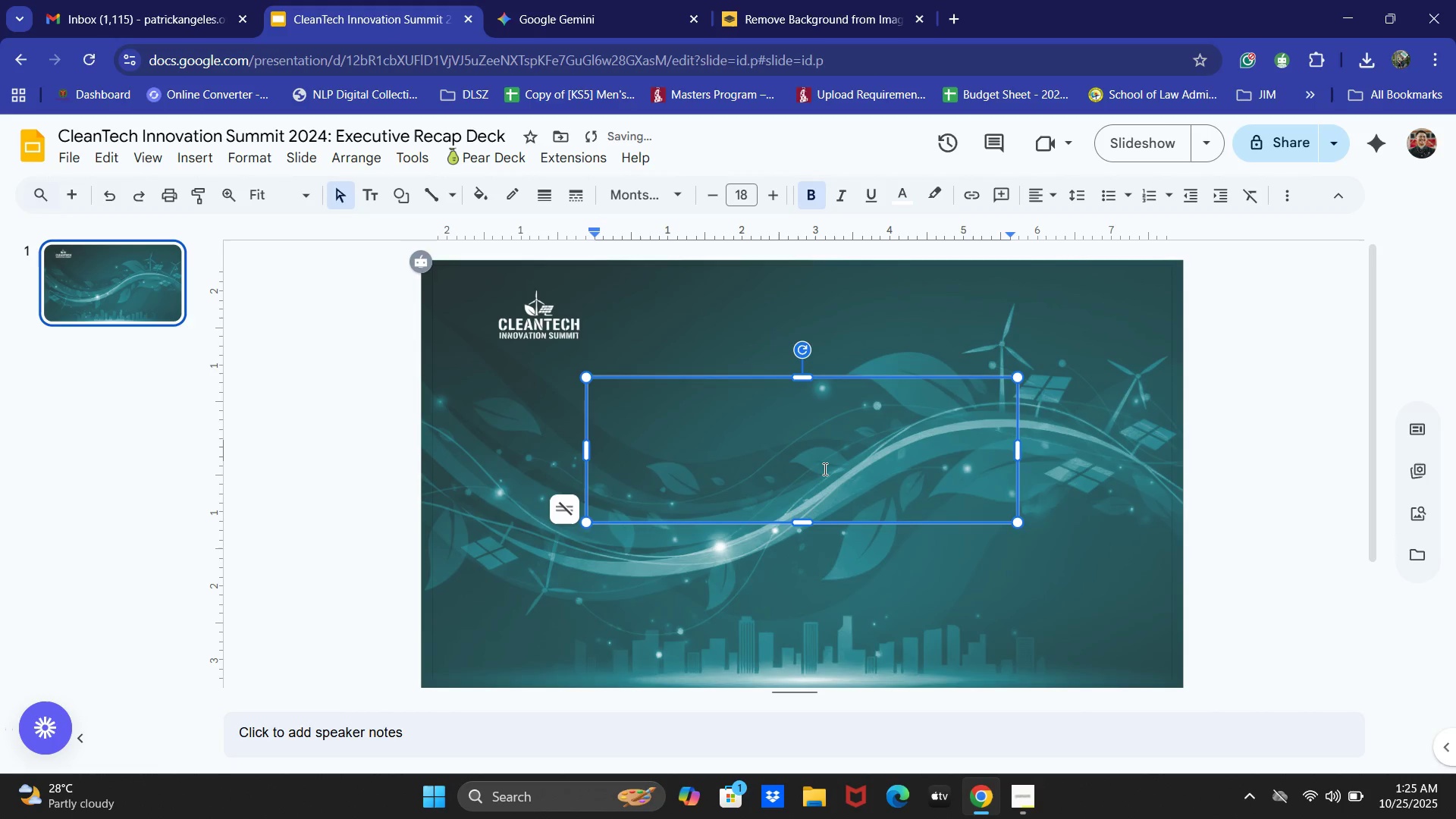 
type(CLEAN )
key(Backspace)
 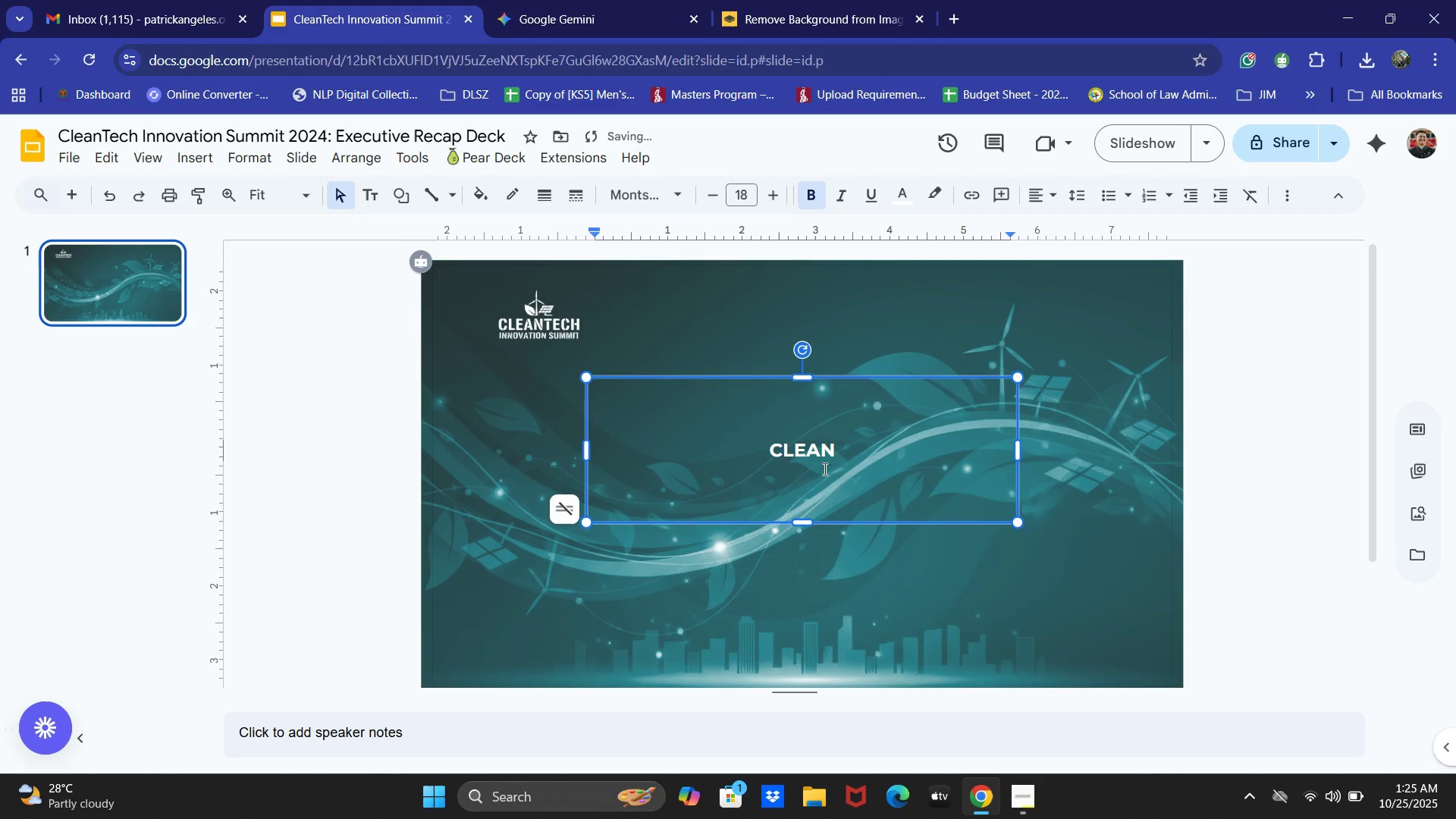 
key(Alt+AltLeft)
 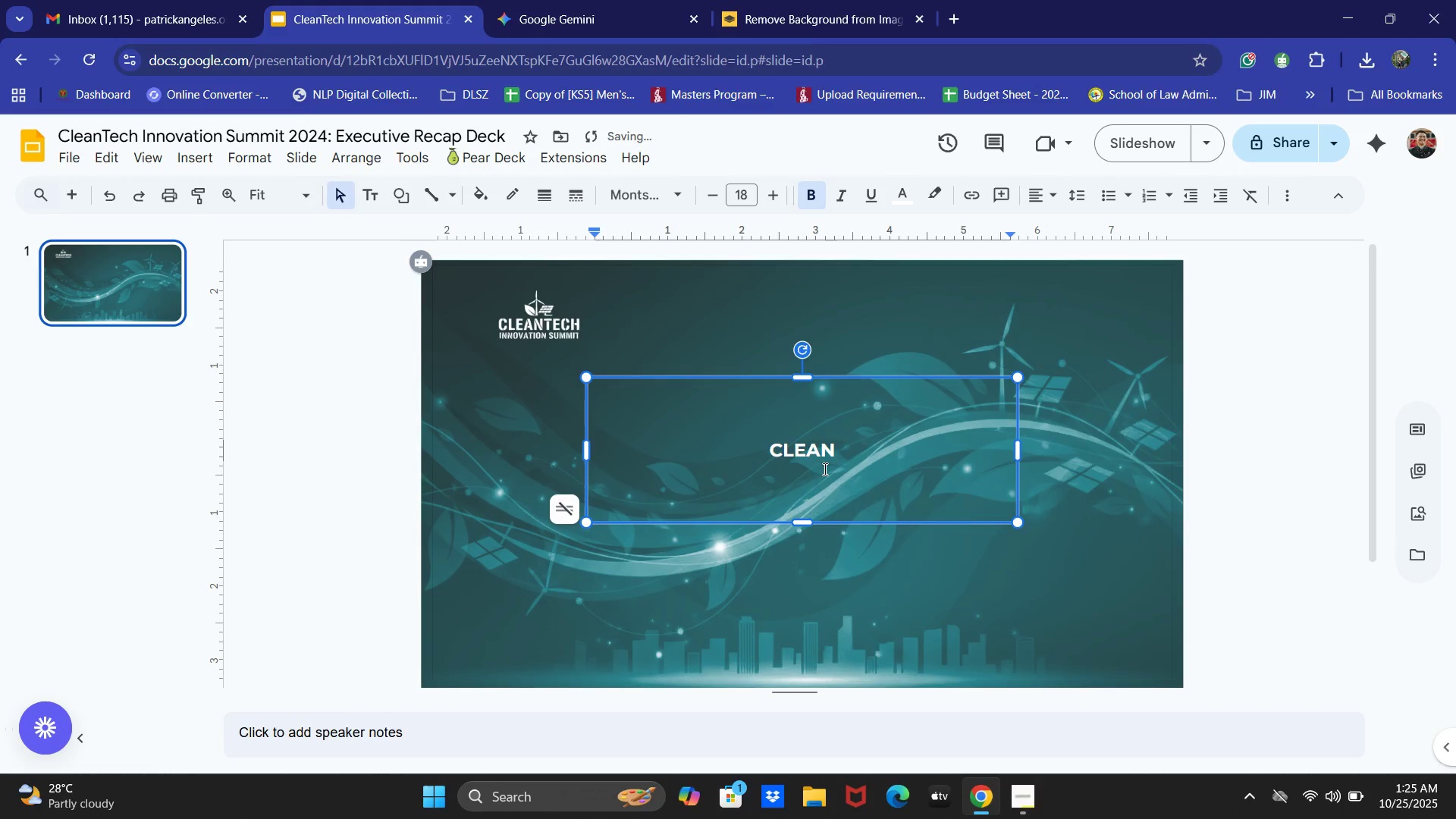 
key(Alt+Tab)